 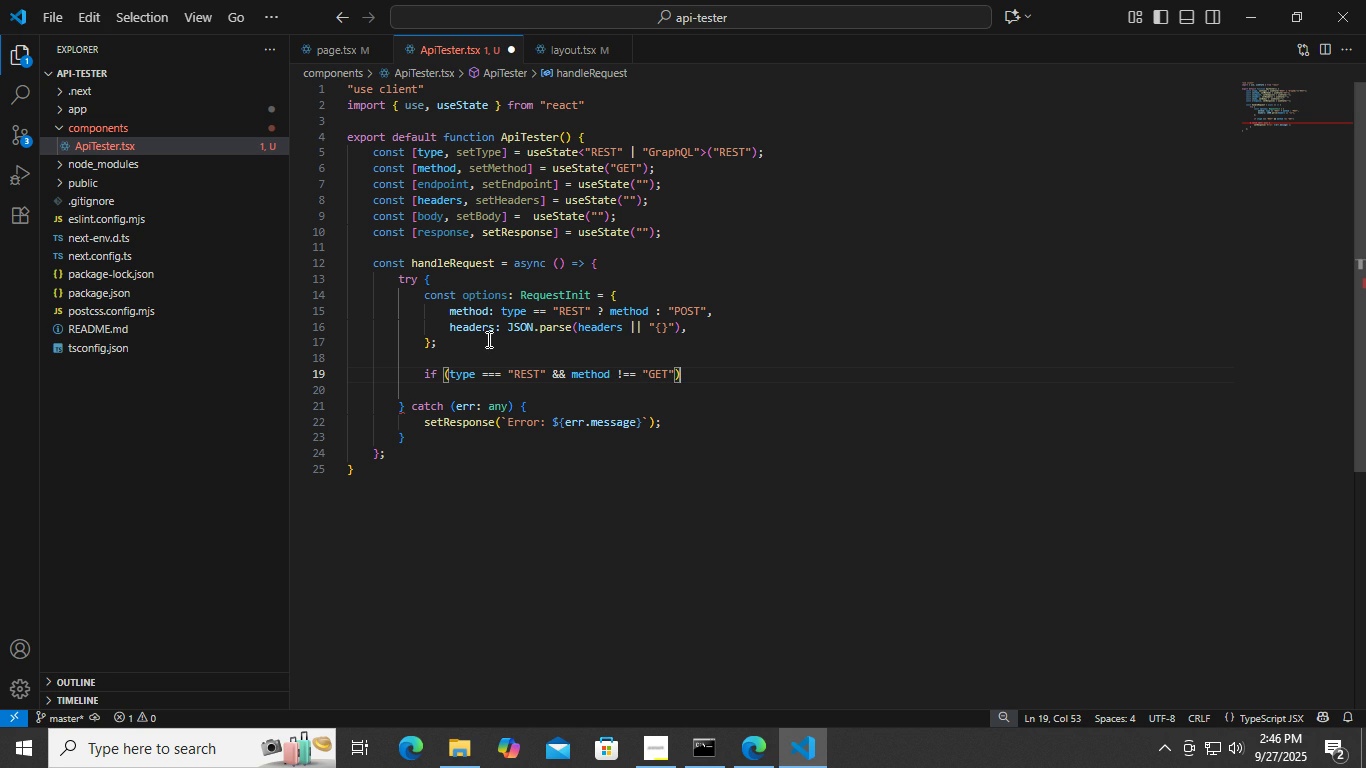 
key(ArrowRight)
 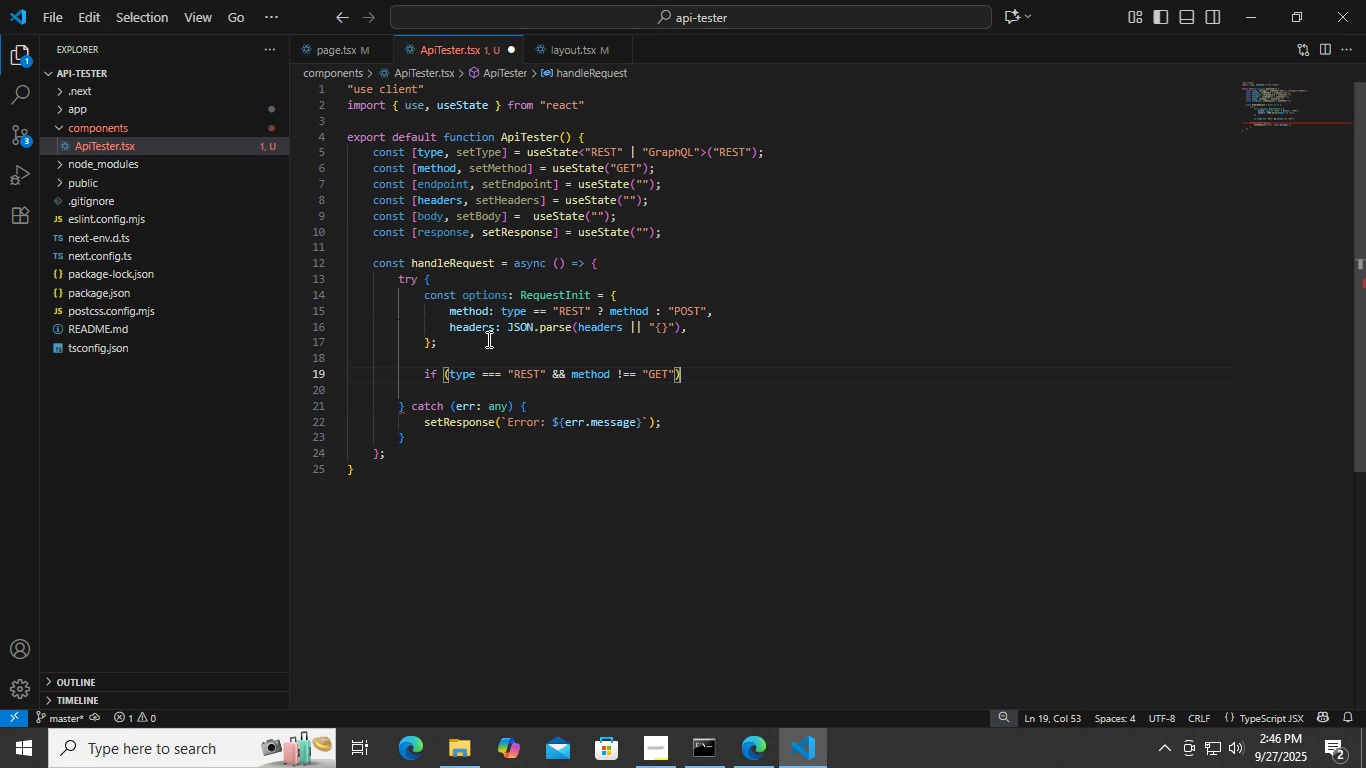 
key(Space)
 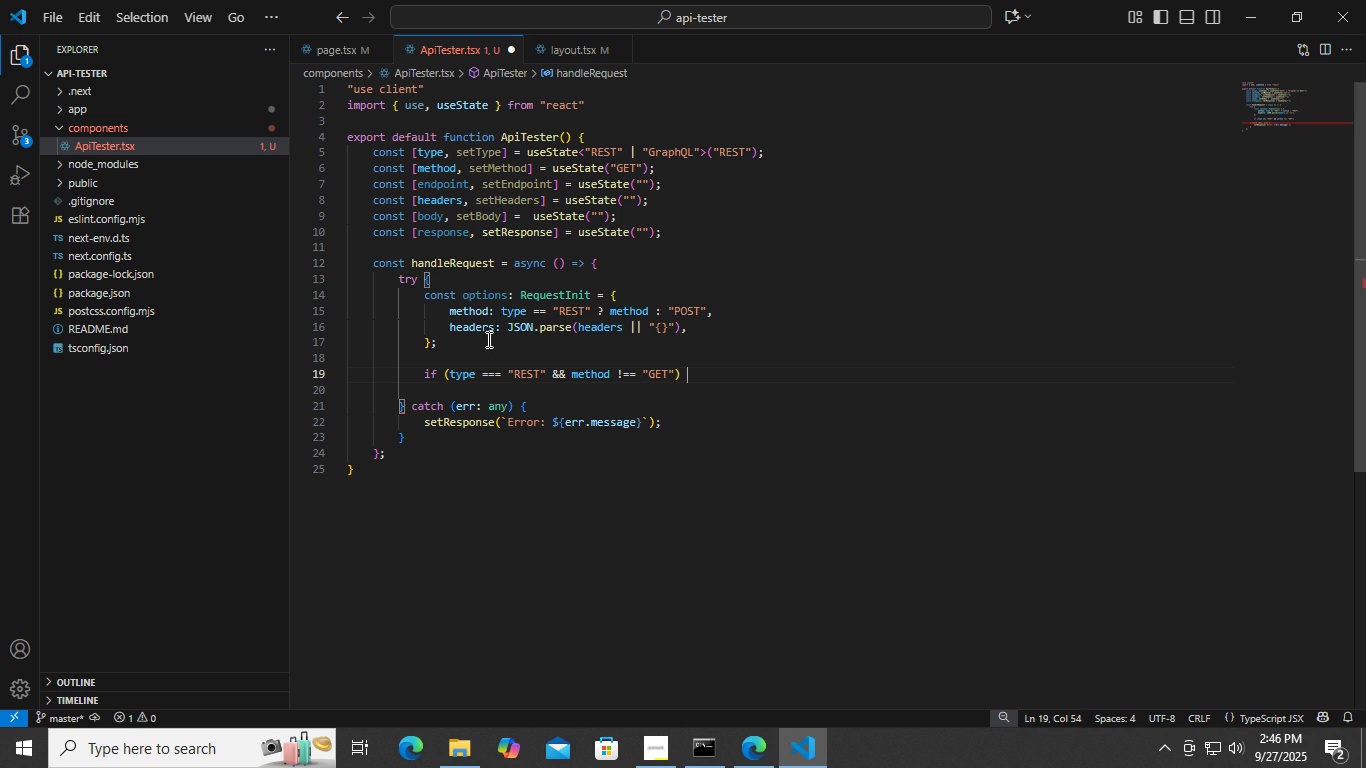 
key(Shift+ShiftLeft)
 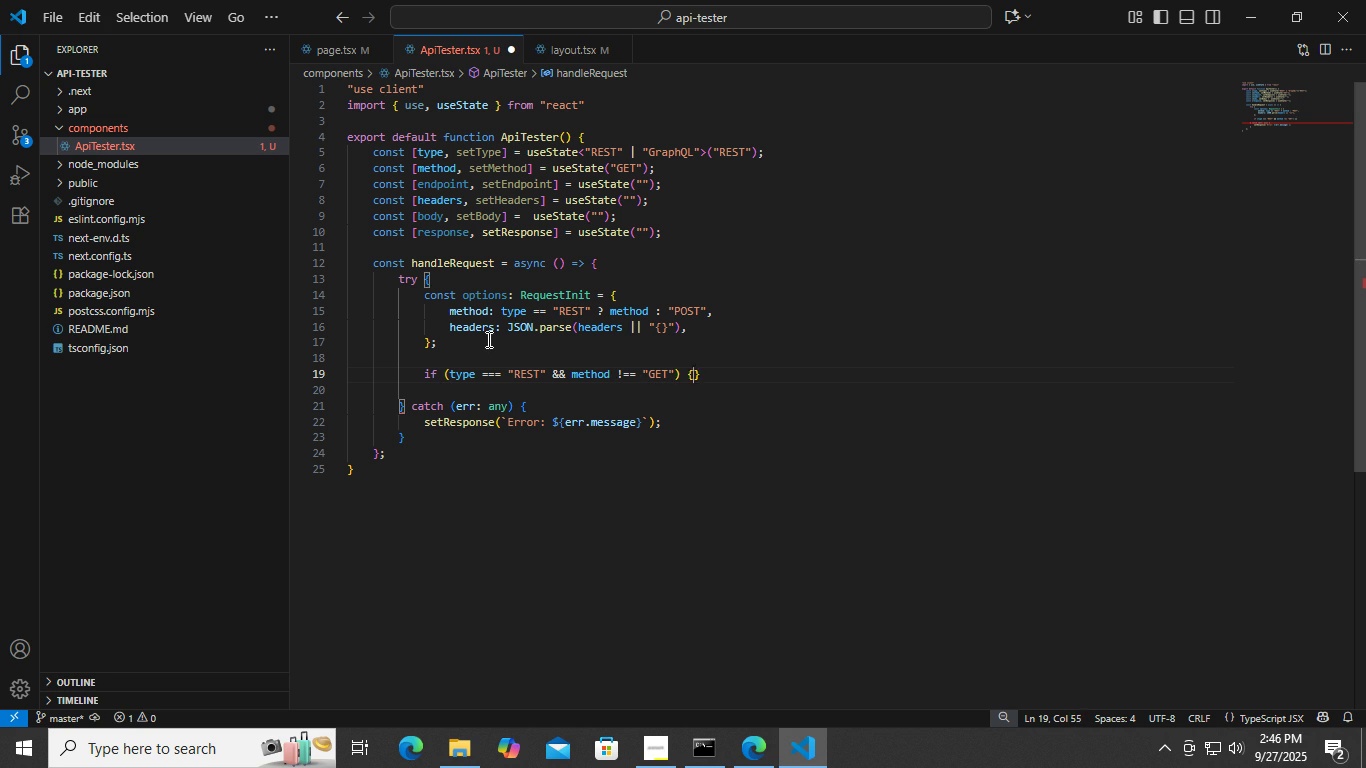 
key(Shift+BracketLeft)
 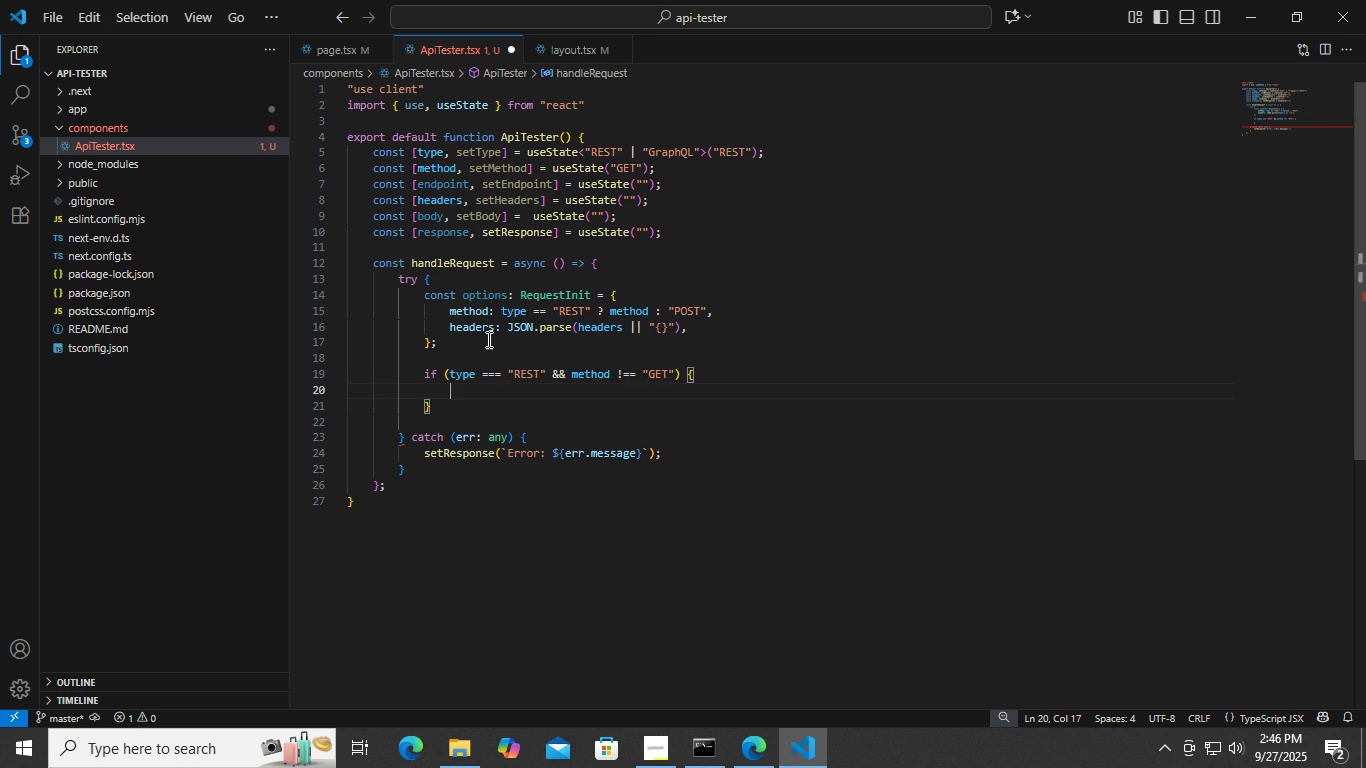 
key(Enter)
 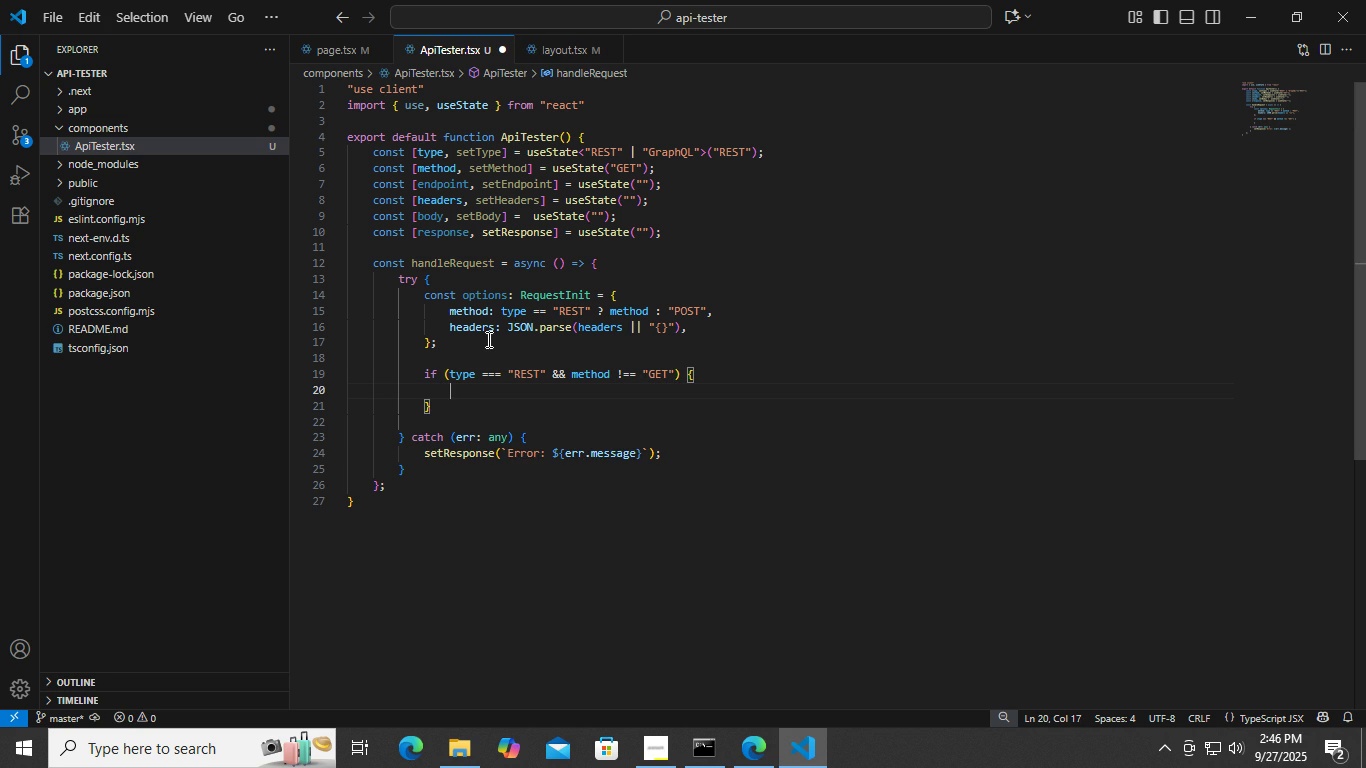 
type(opt)
 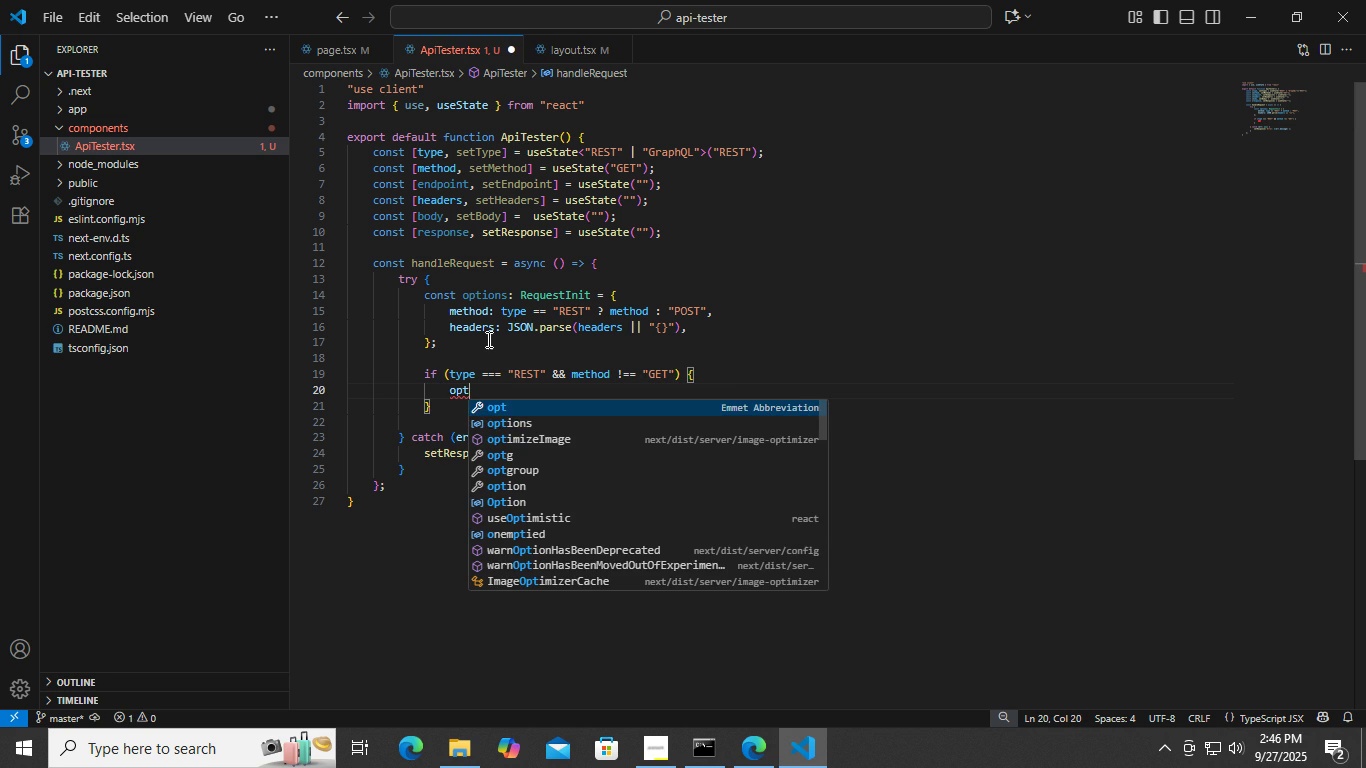 
key(ArrowDown)
 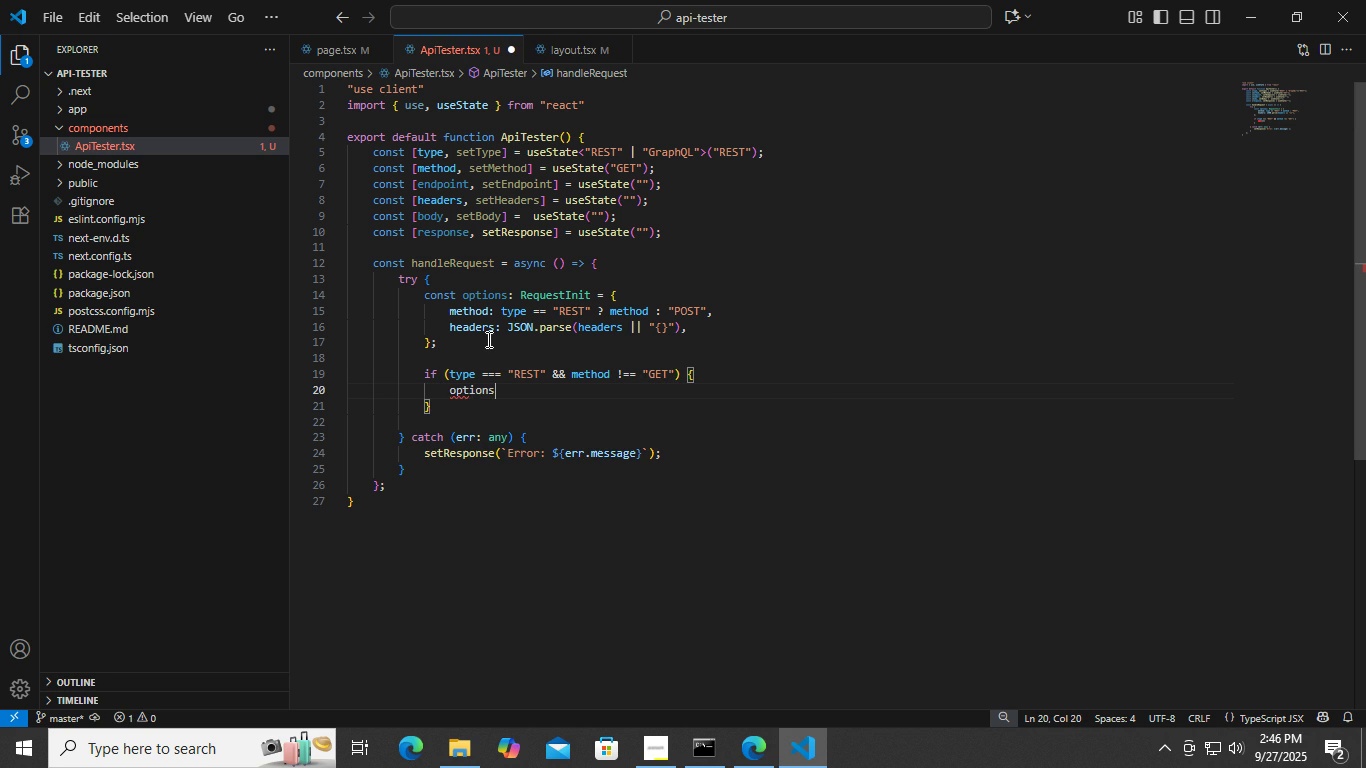 
key(Enter)
 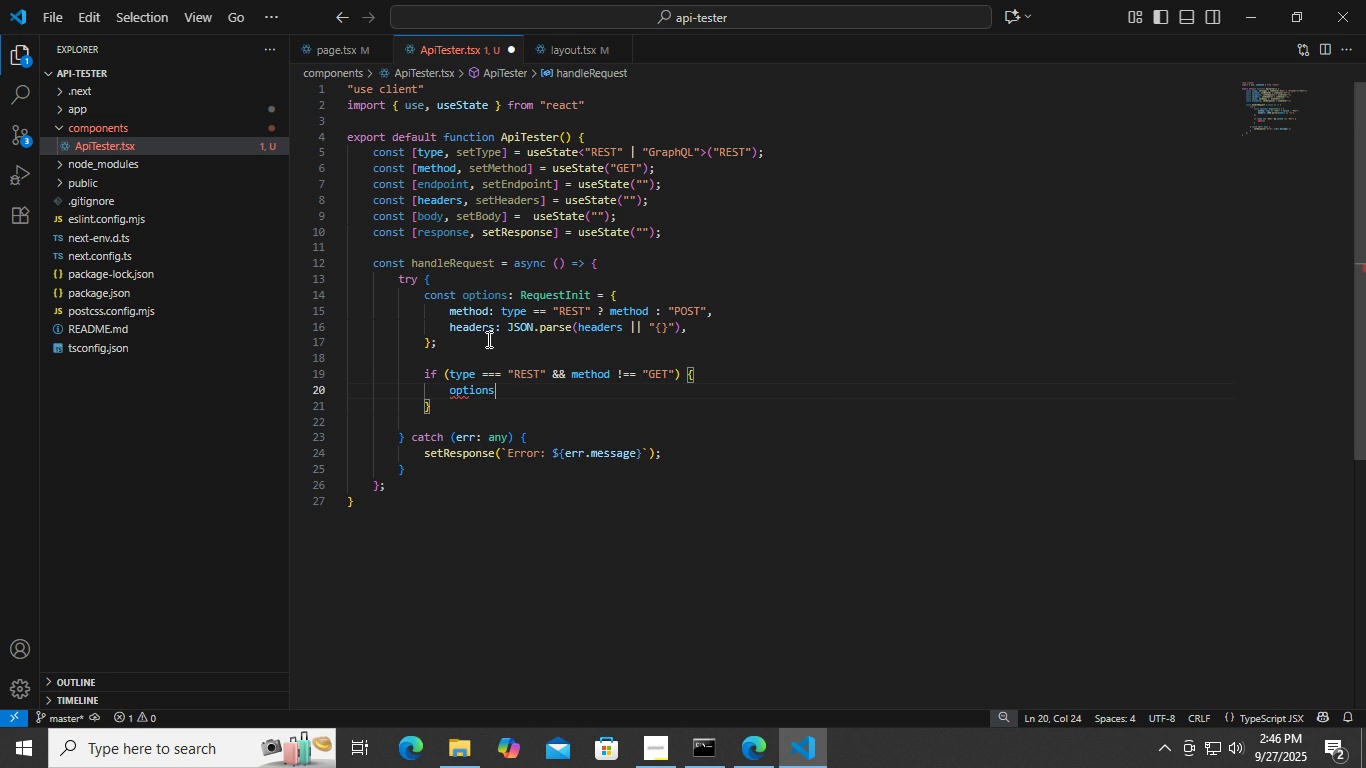 
key(Control+ControlLeft)
 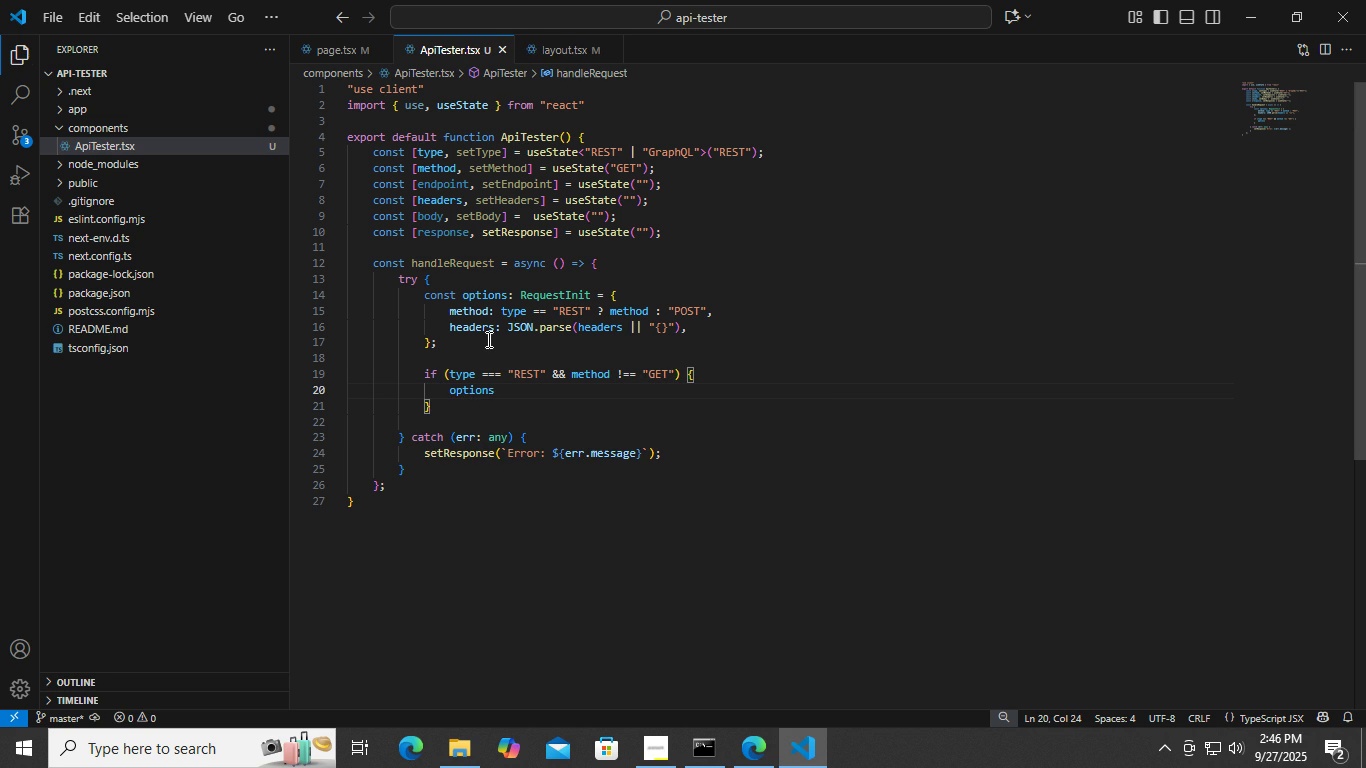 
key(Control+S)
 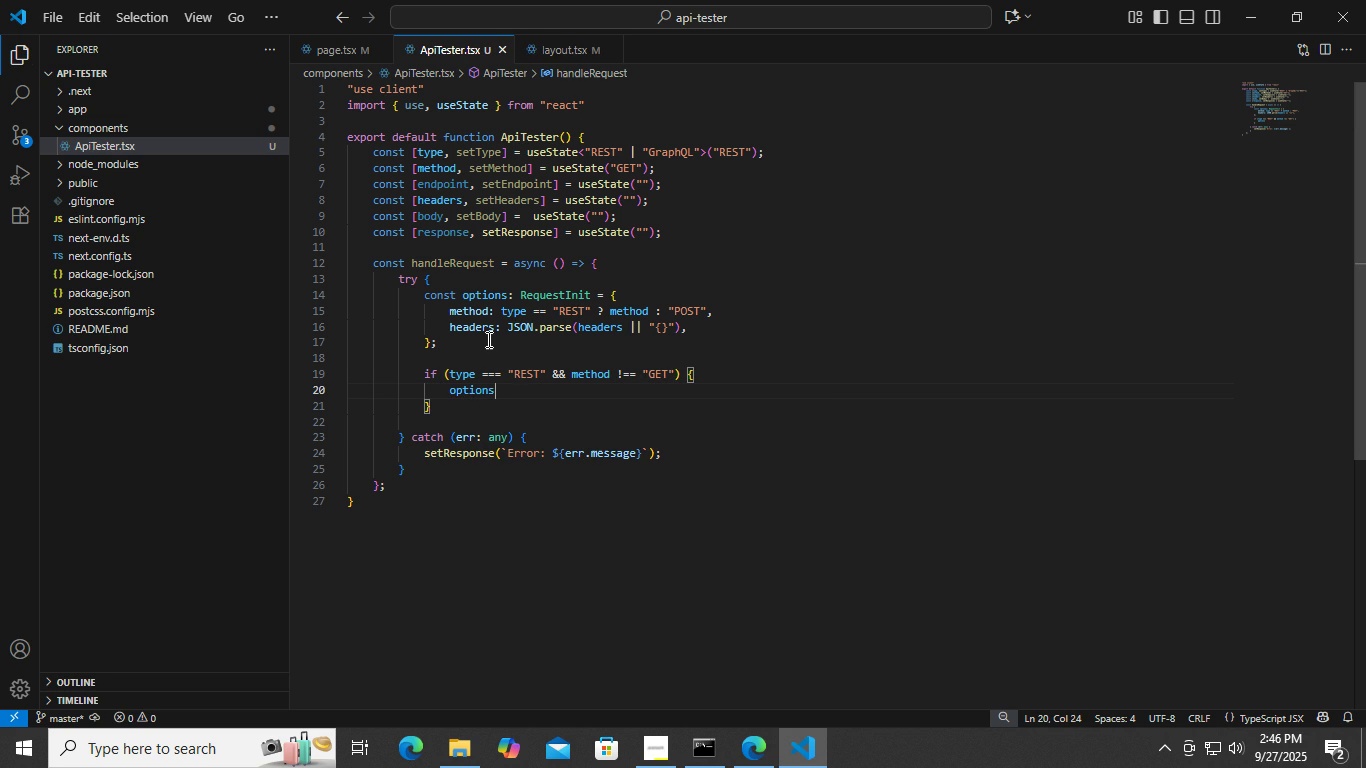 
type(.body = body)
 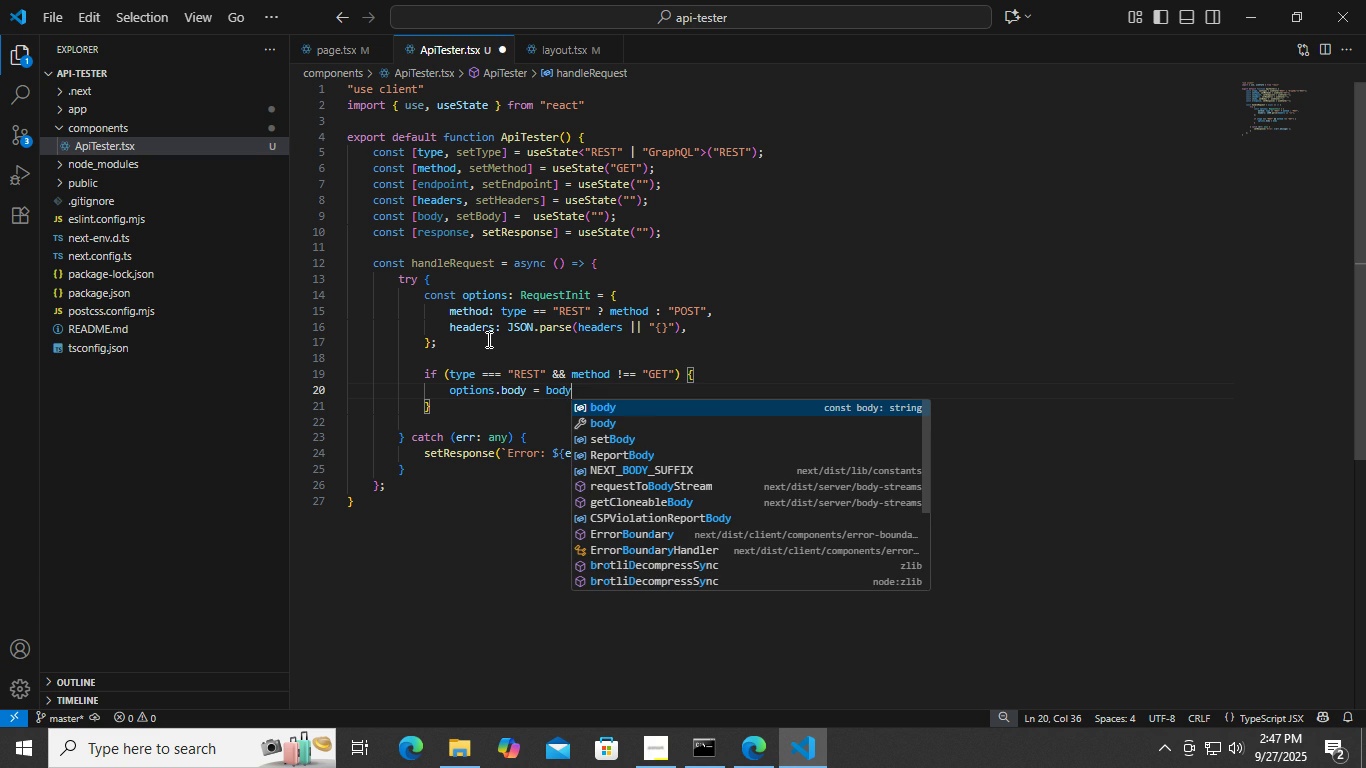 
key(Control+ControlLeft)
 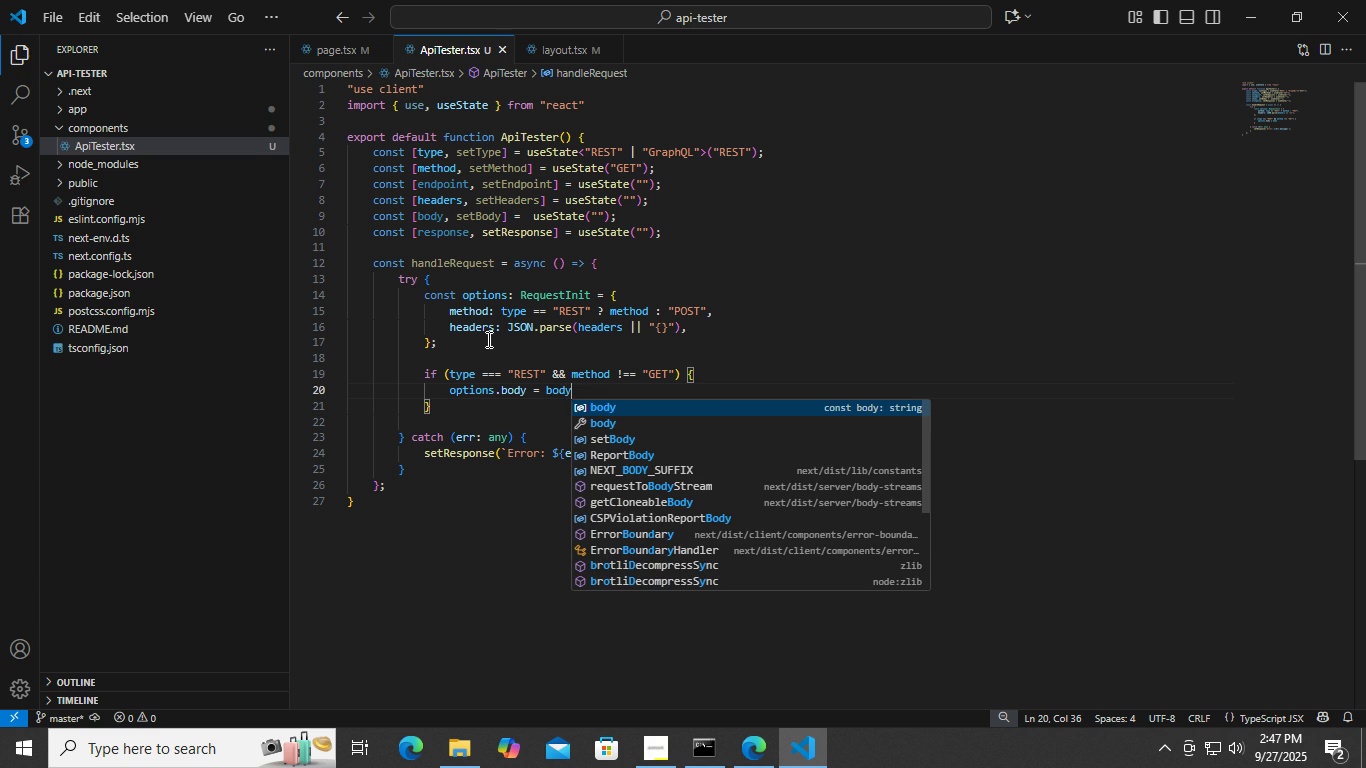 
key(Control+S)
 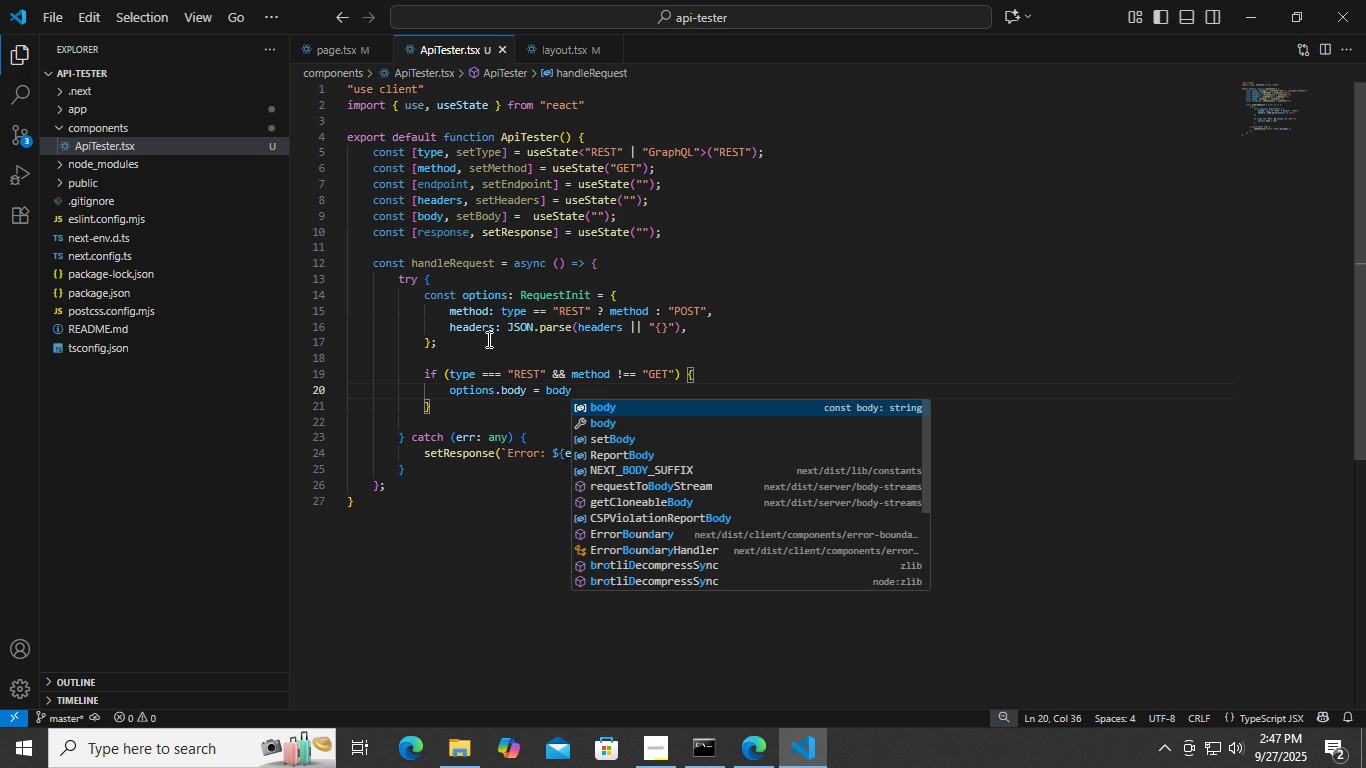 
key(Semicolon)